 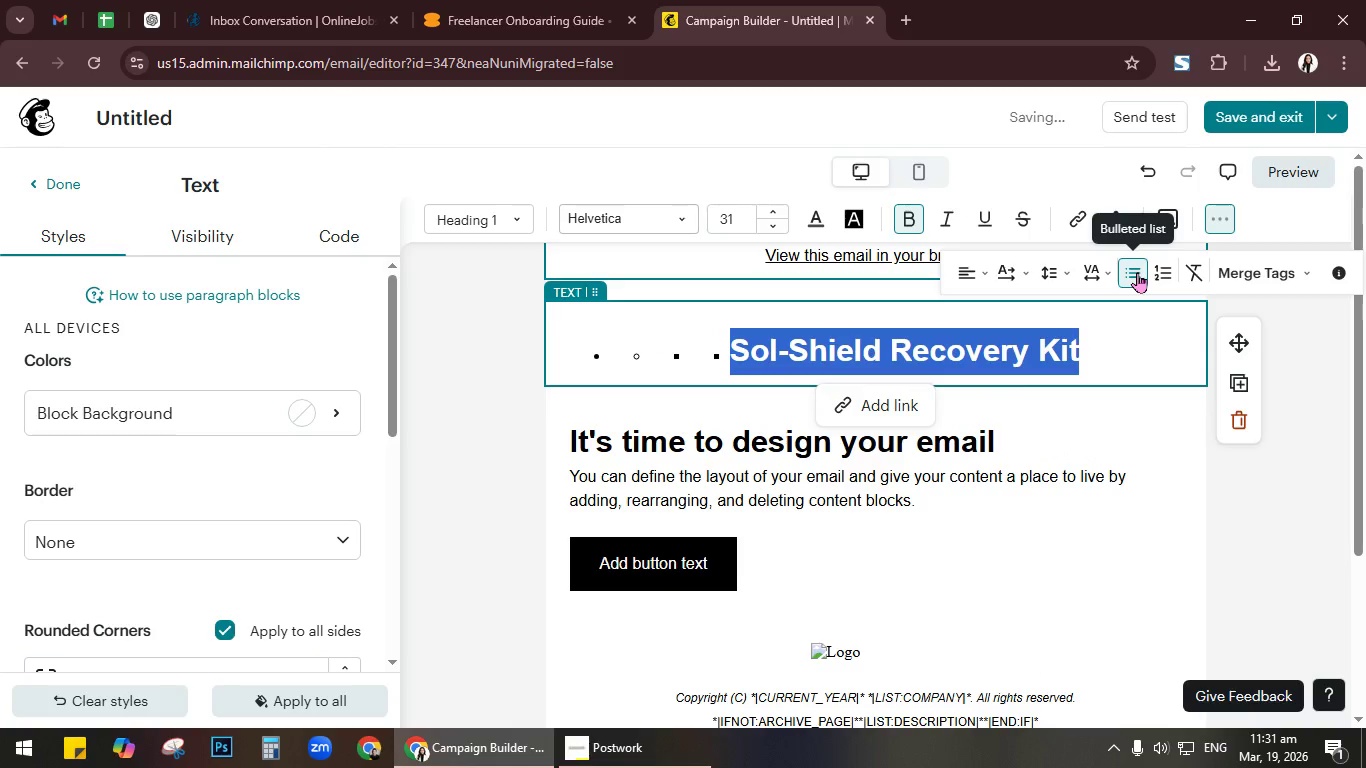 
key(Control+Z)
 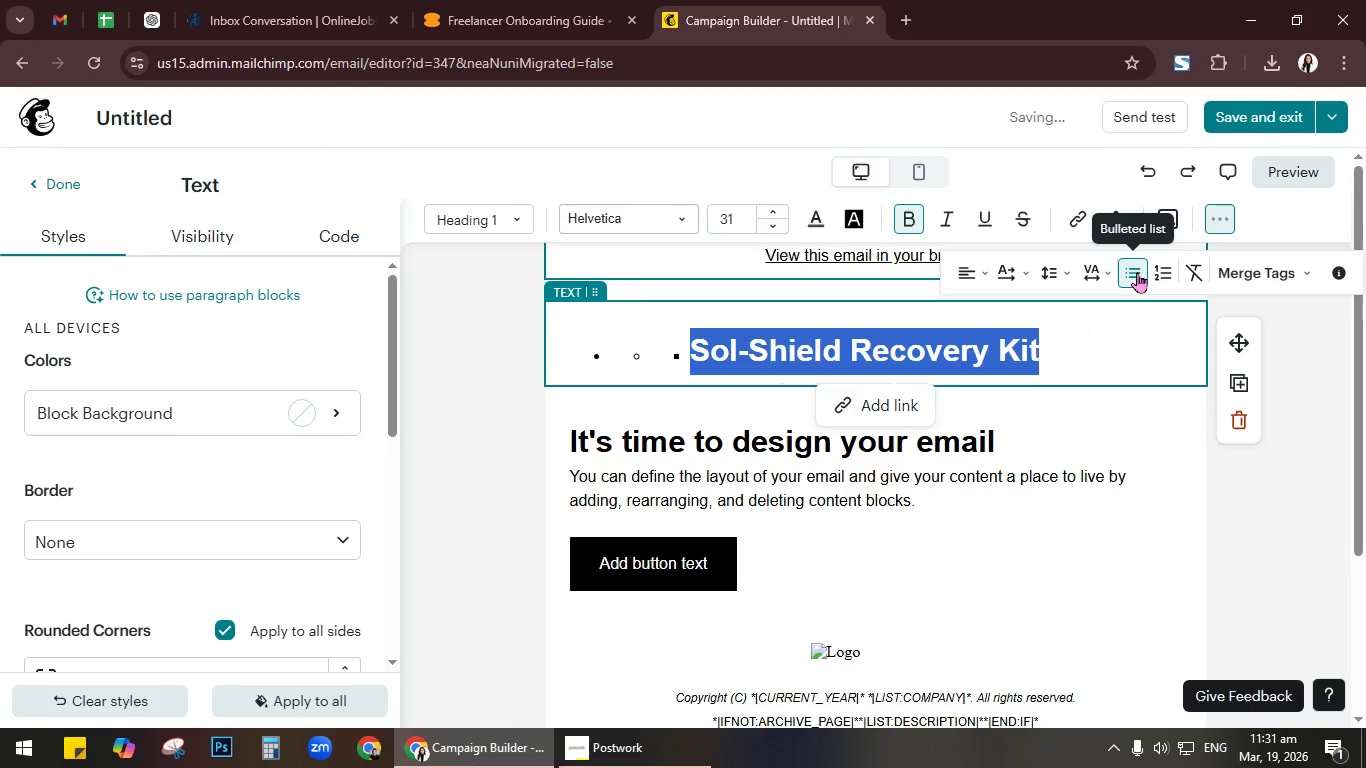 
key(Control+Z)
 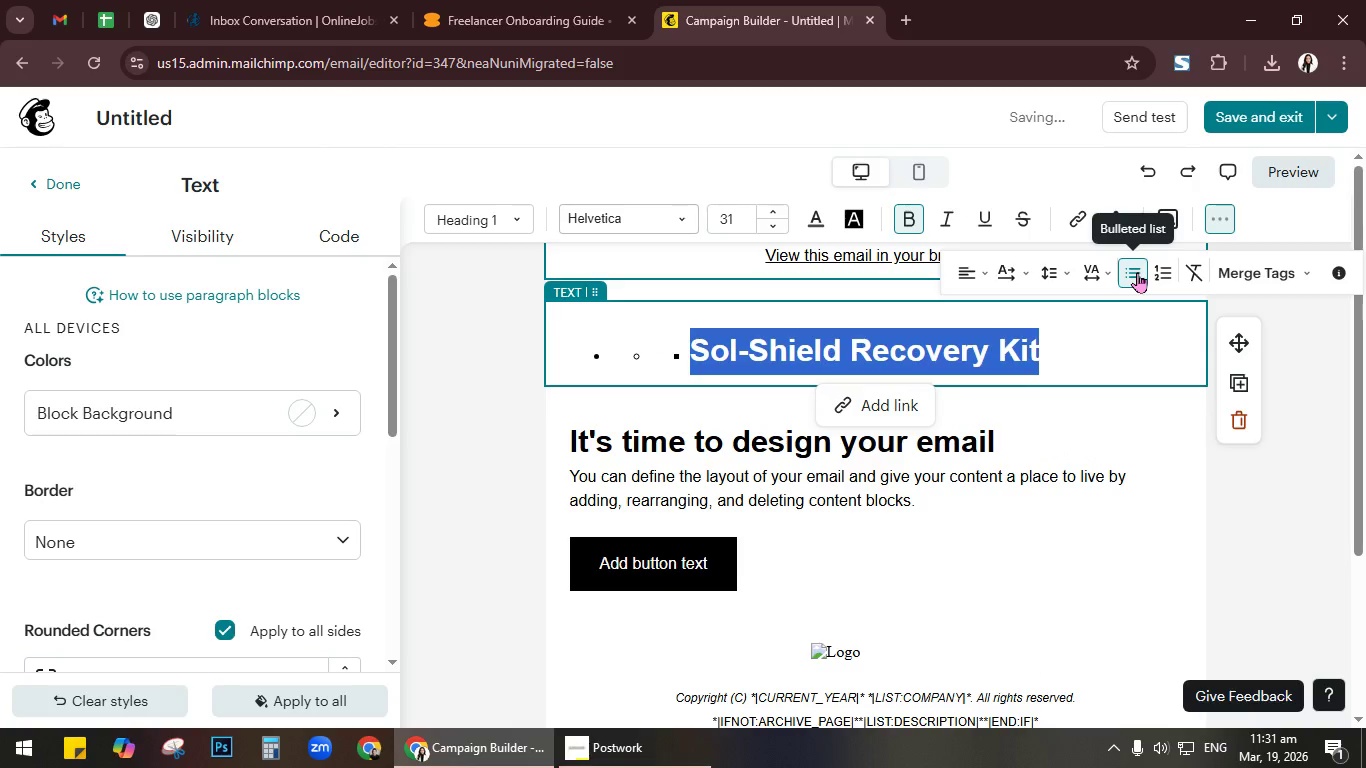 
key(Control+Z)
 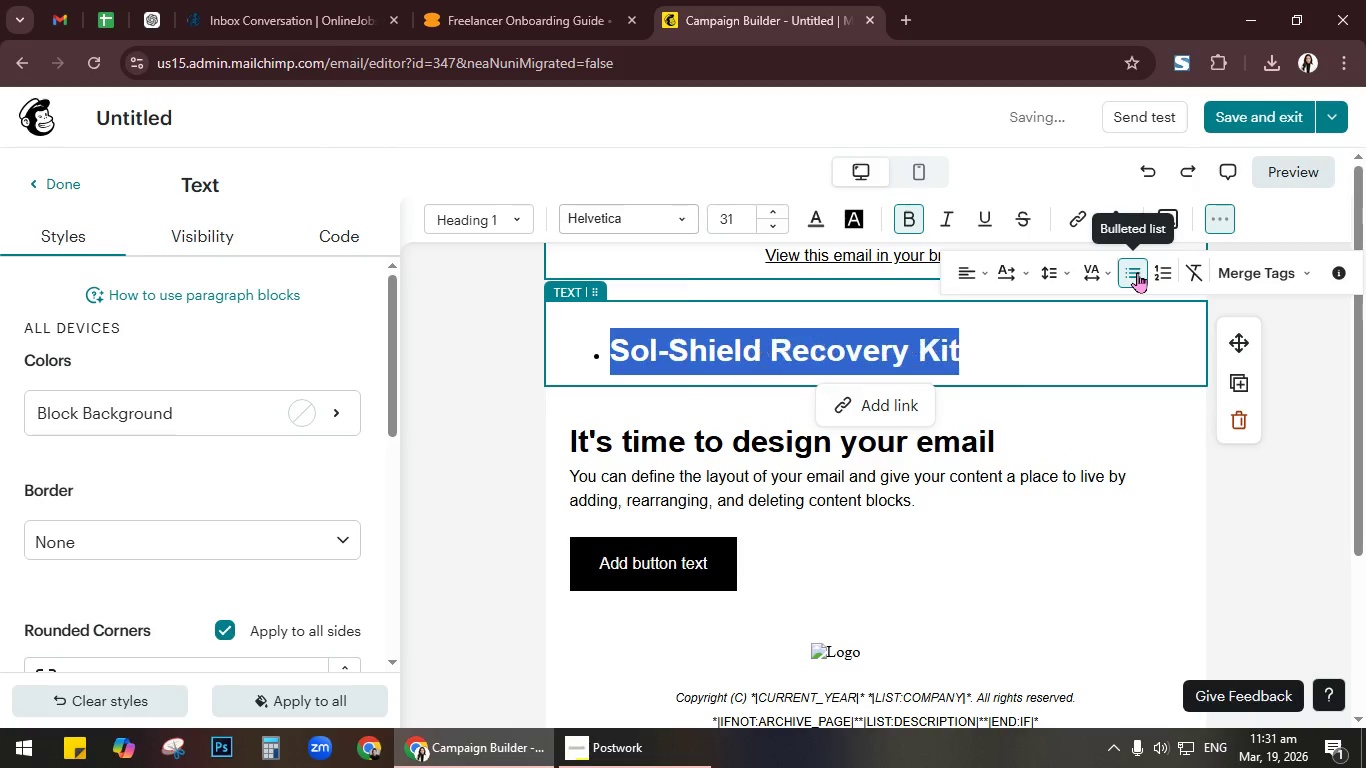 
key(Control+Z)
 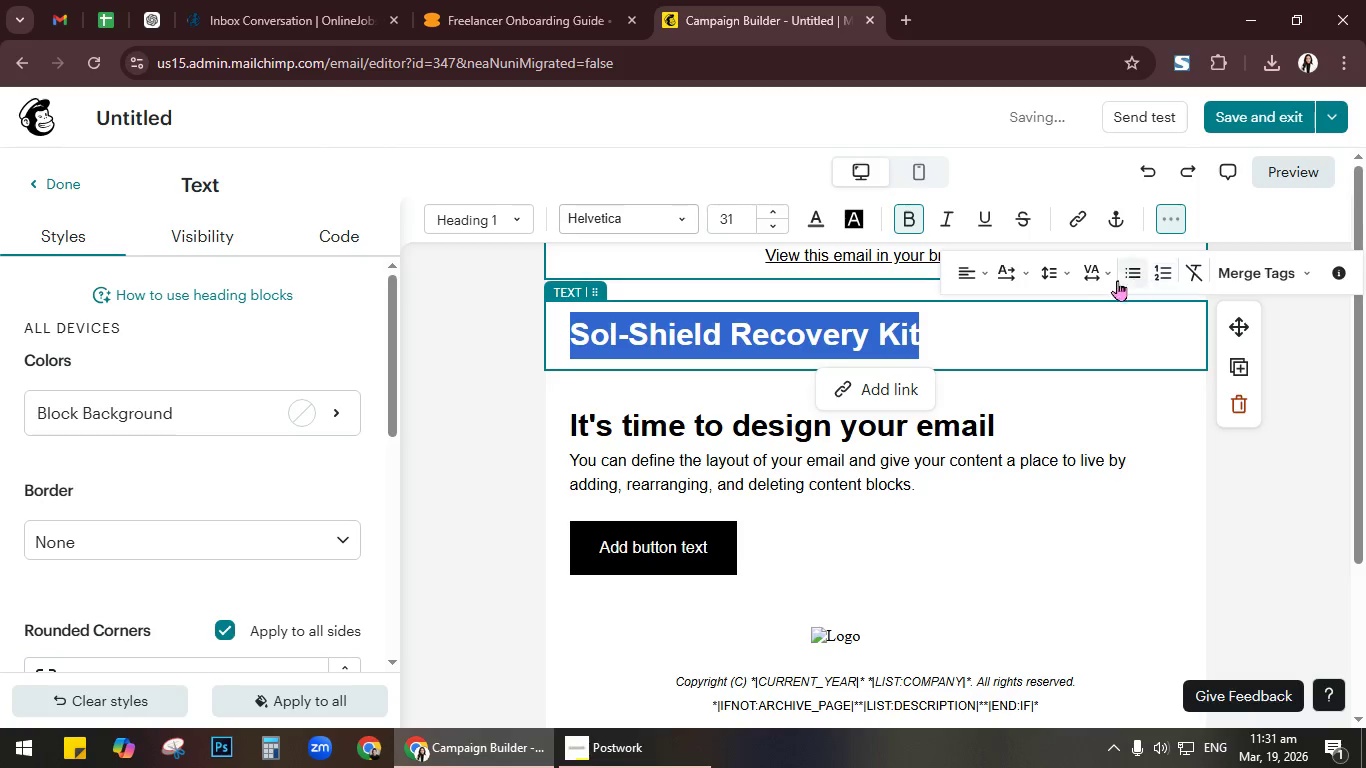 
left_click([980, 280])
 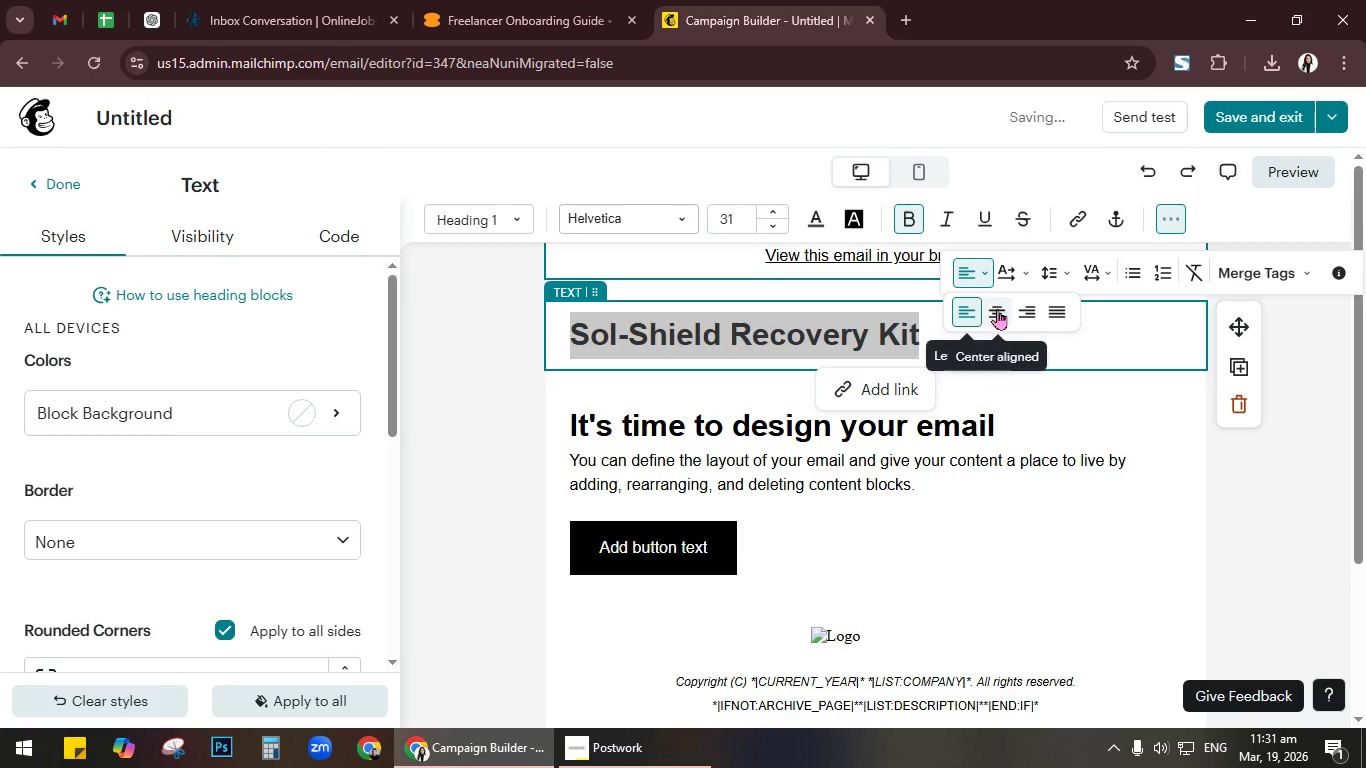 
left_click([998, 310])
 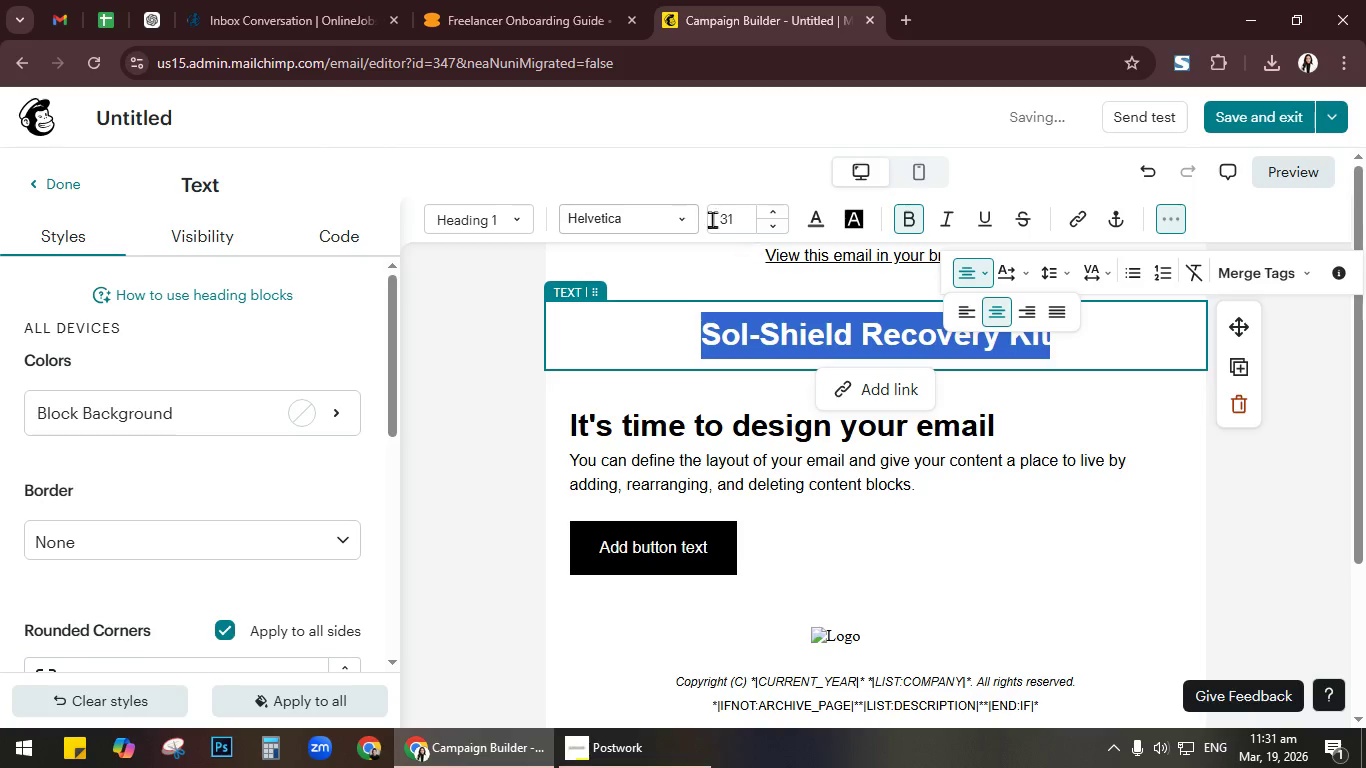 
left_click([694, 225])
 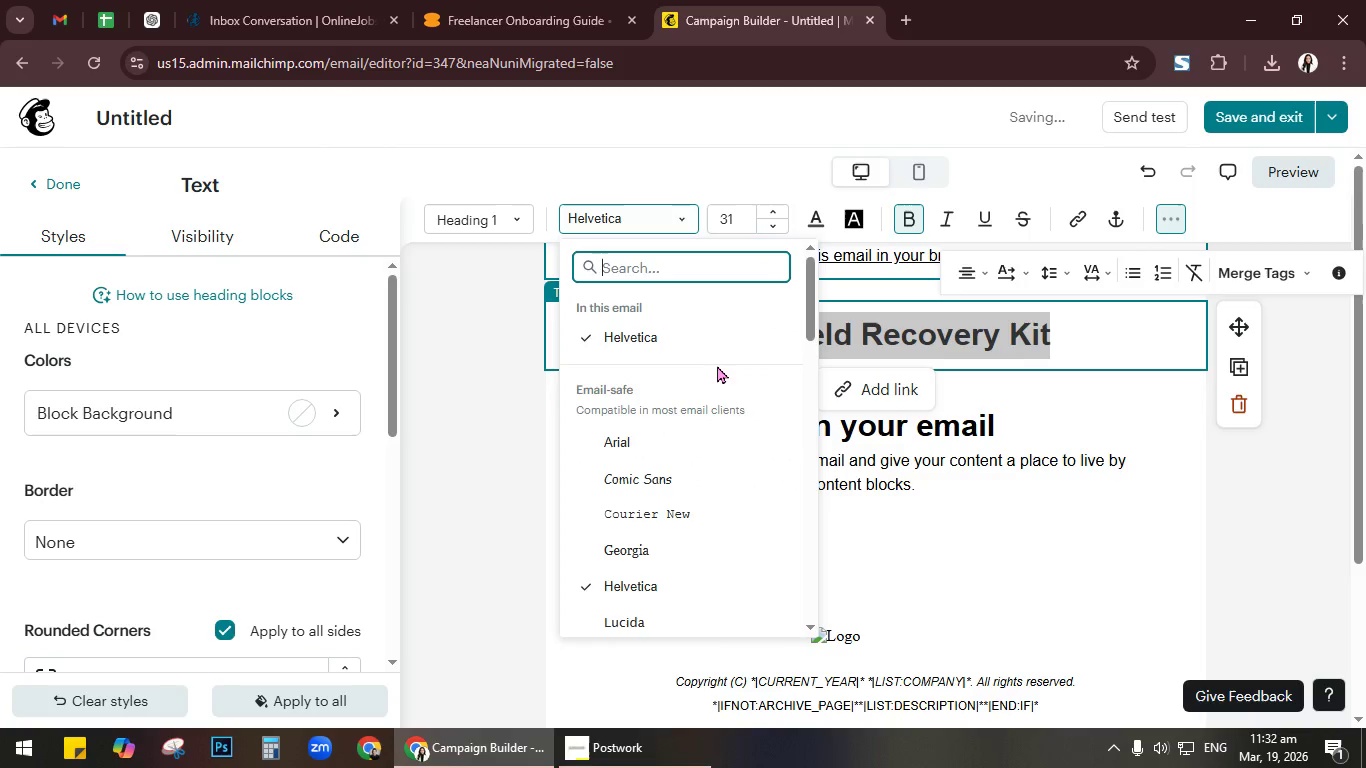 
scroll: coordinate [717, 365], scroll_direction: down, amount: 1.0
 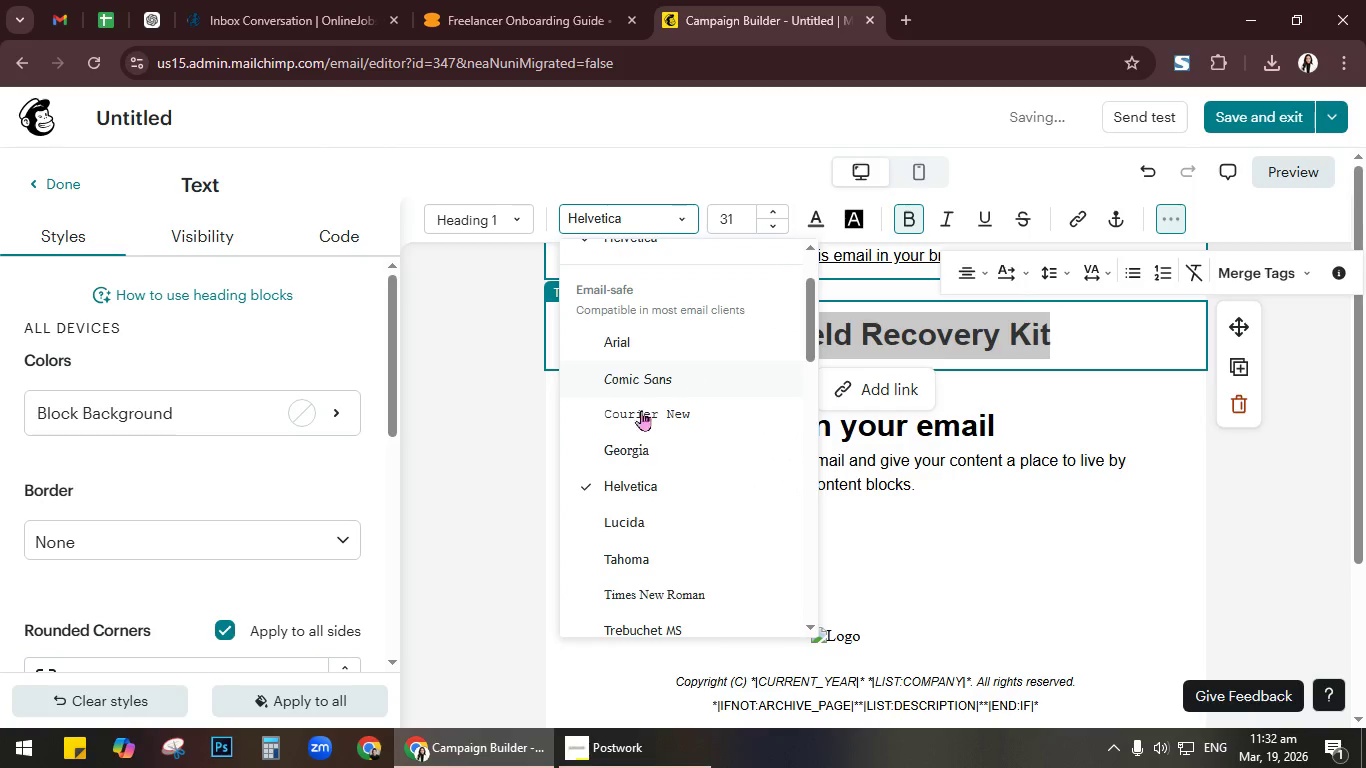 
left_click([626, 441])
 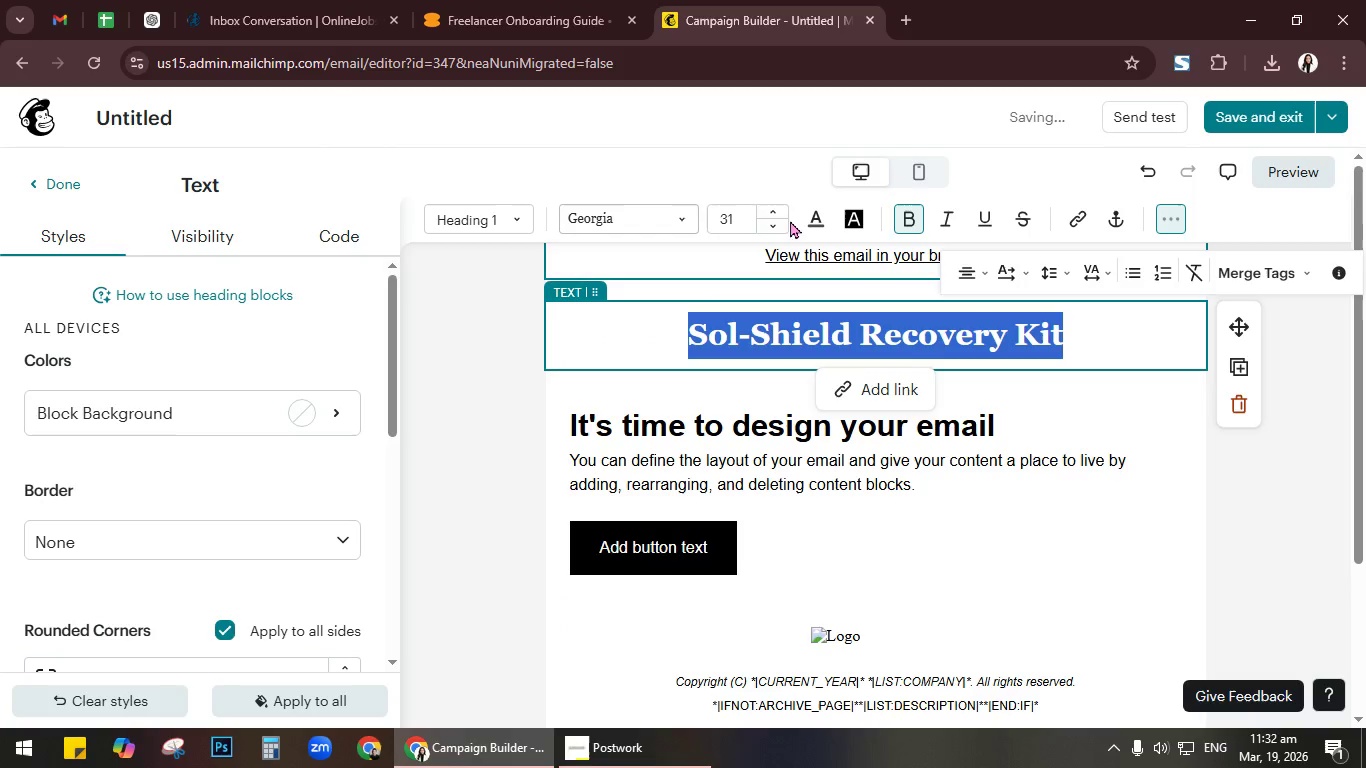 
double_click([783, 210])
 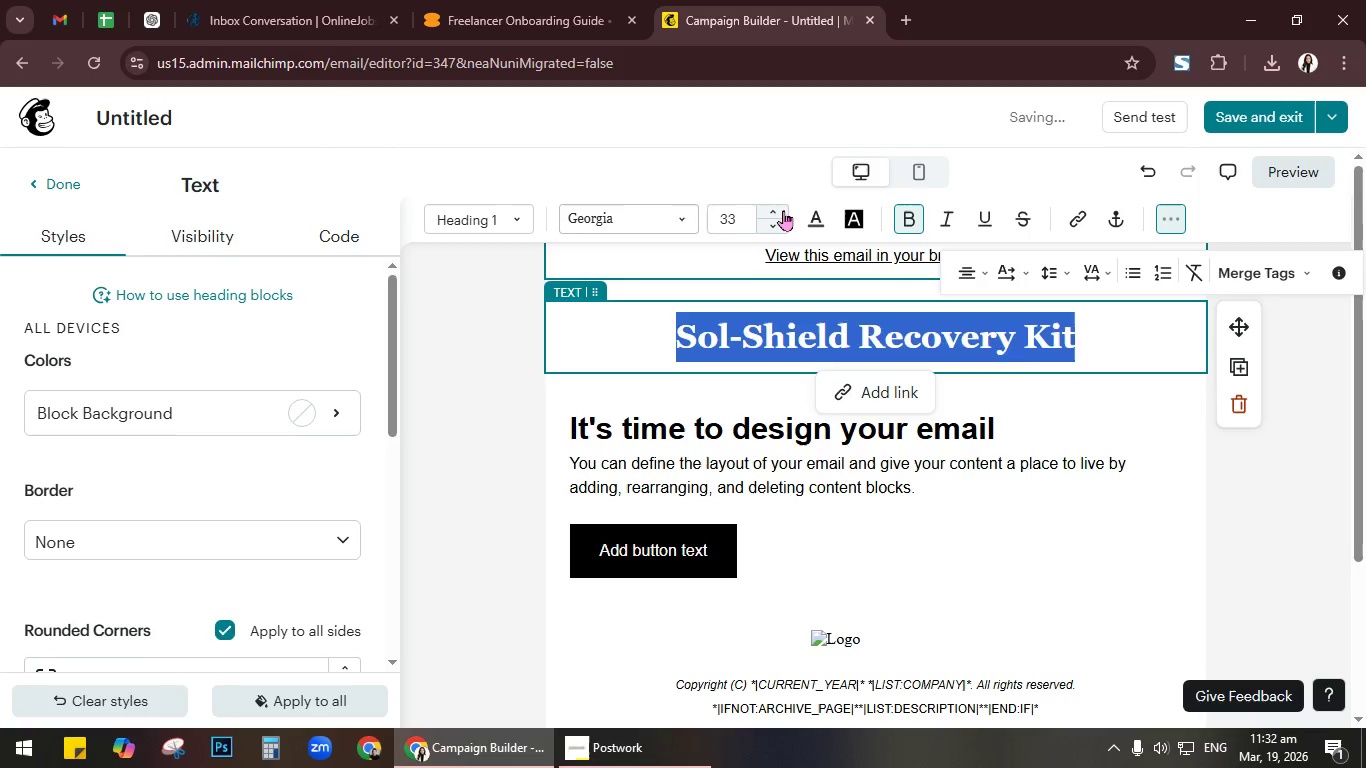 
left_click([783, 210])
 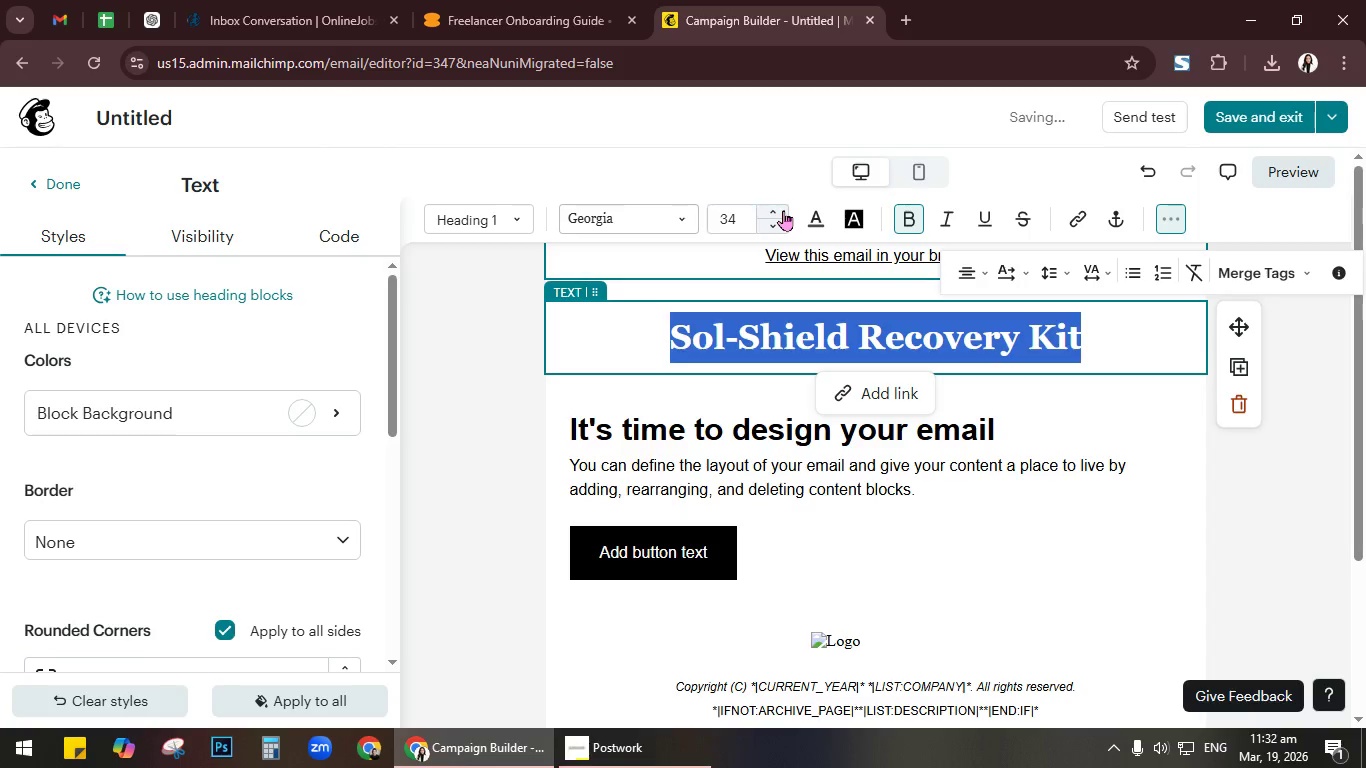 
left_click([783, 210])
 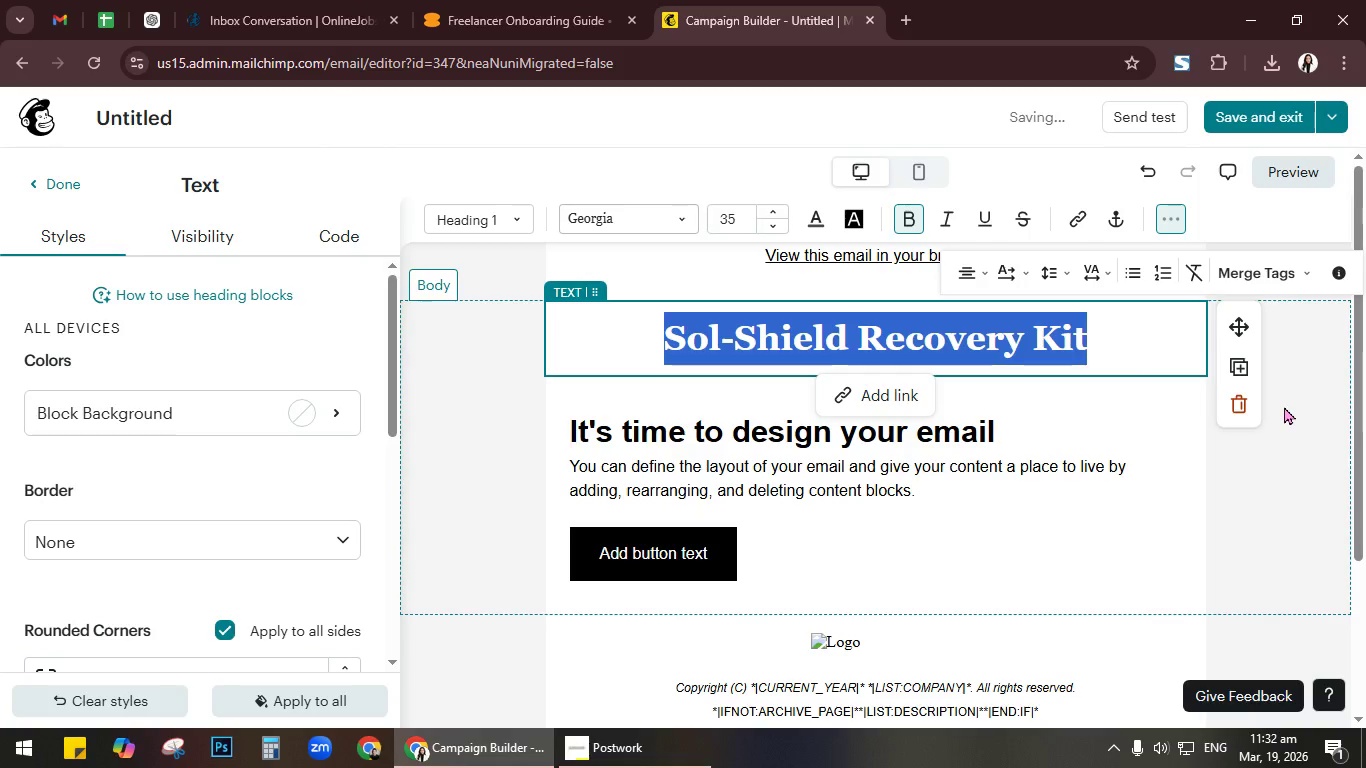 
wait(5.97)
 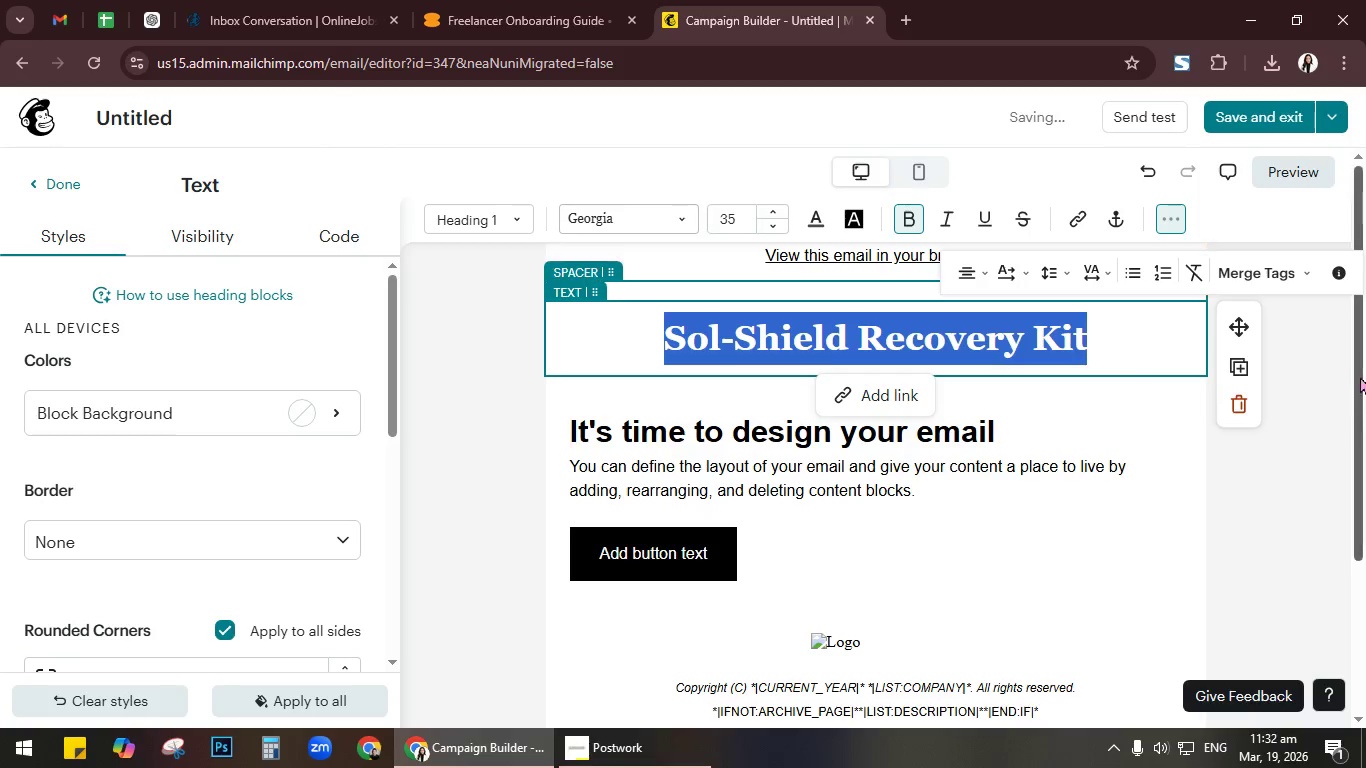 
scroll: coordinate [1284, 406], scroll_direction: down, amount: 1.0
 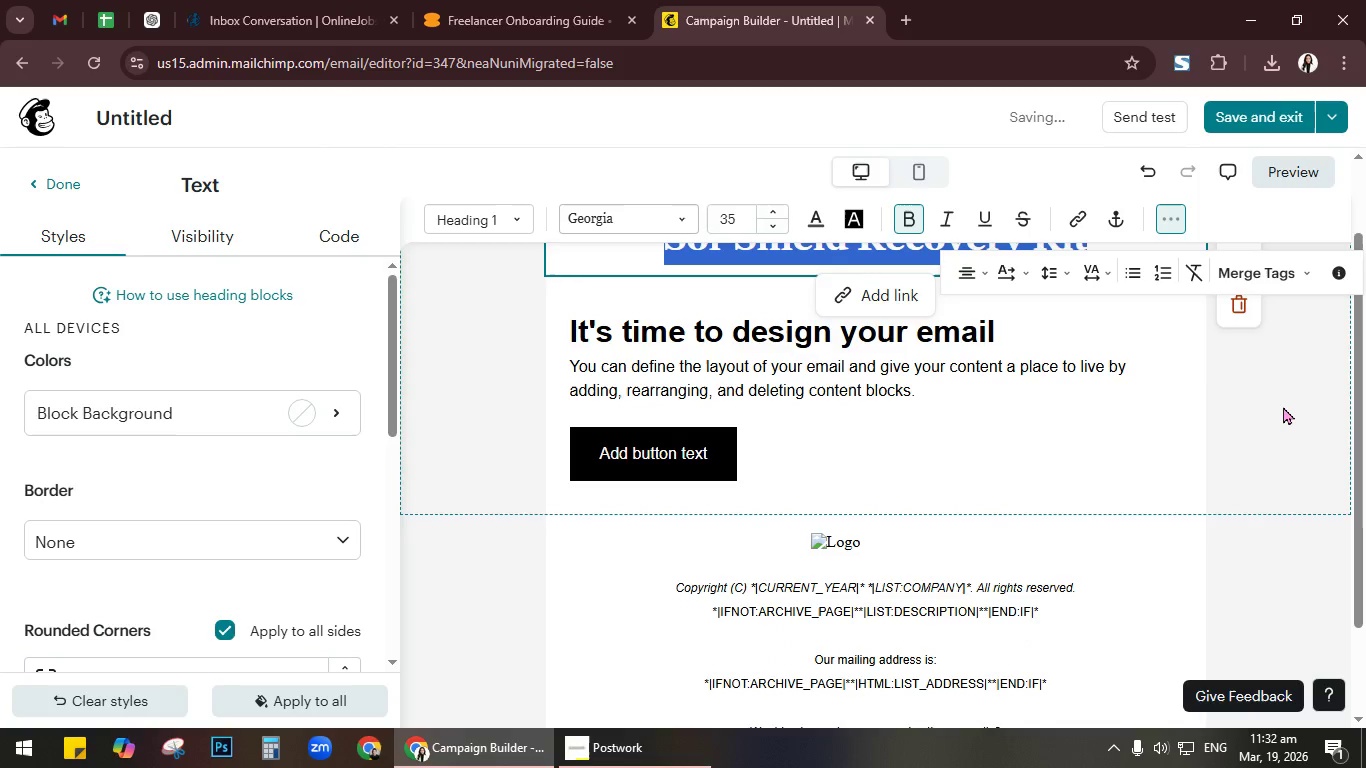 
scroll: coordinate [1283, 406], scroll_direction: up, amount: 2.0
 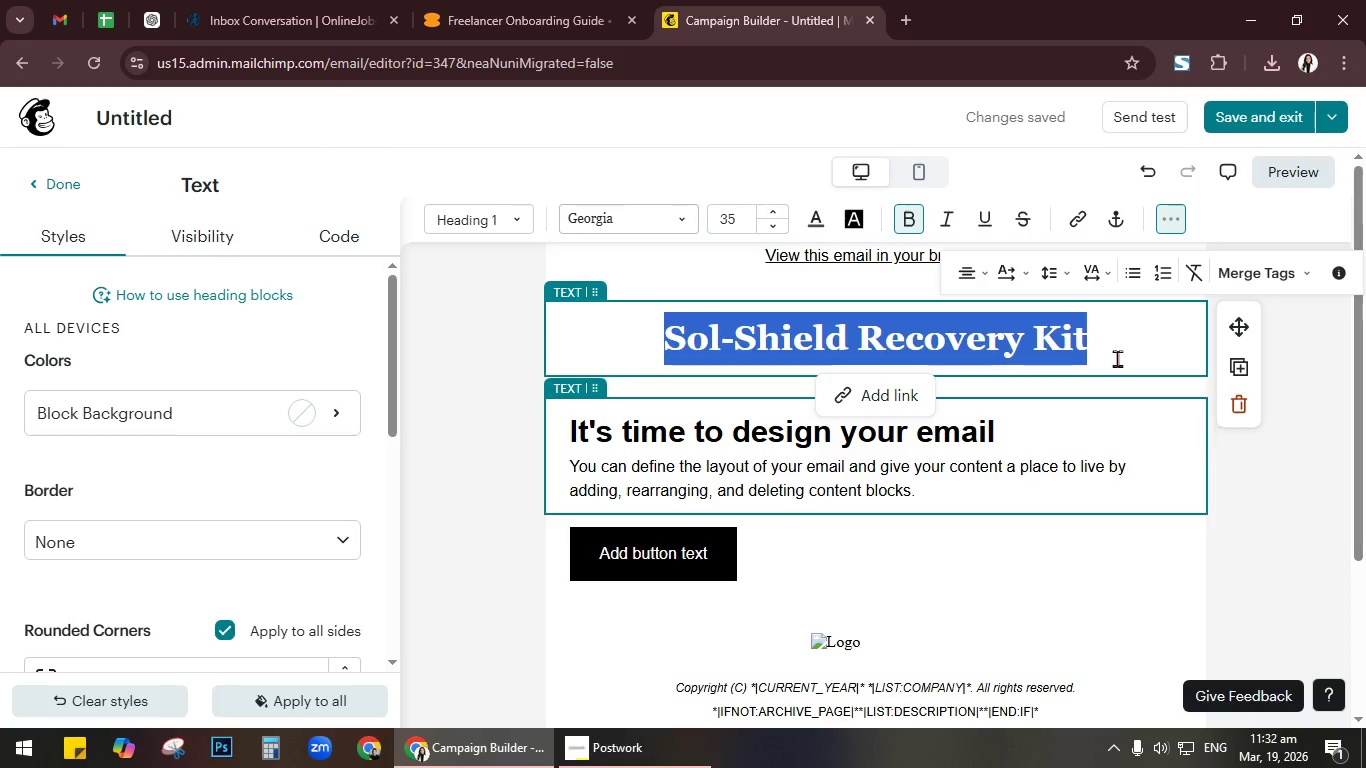 
left_click([975, 223])
 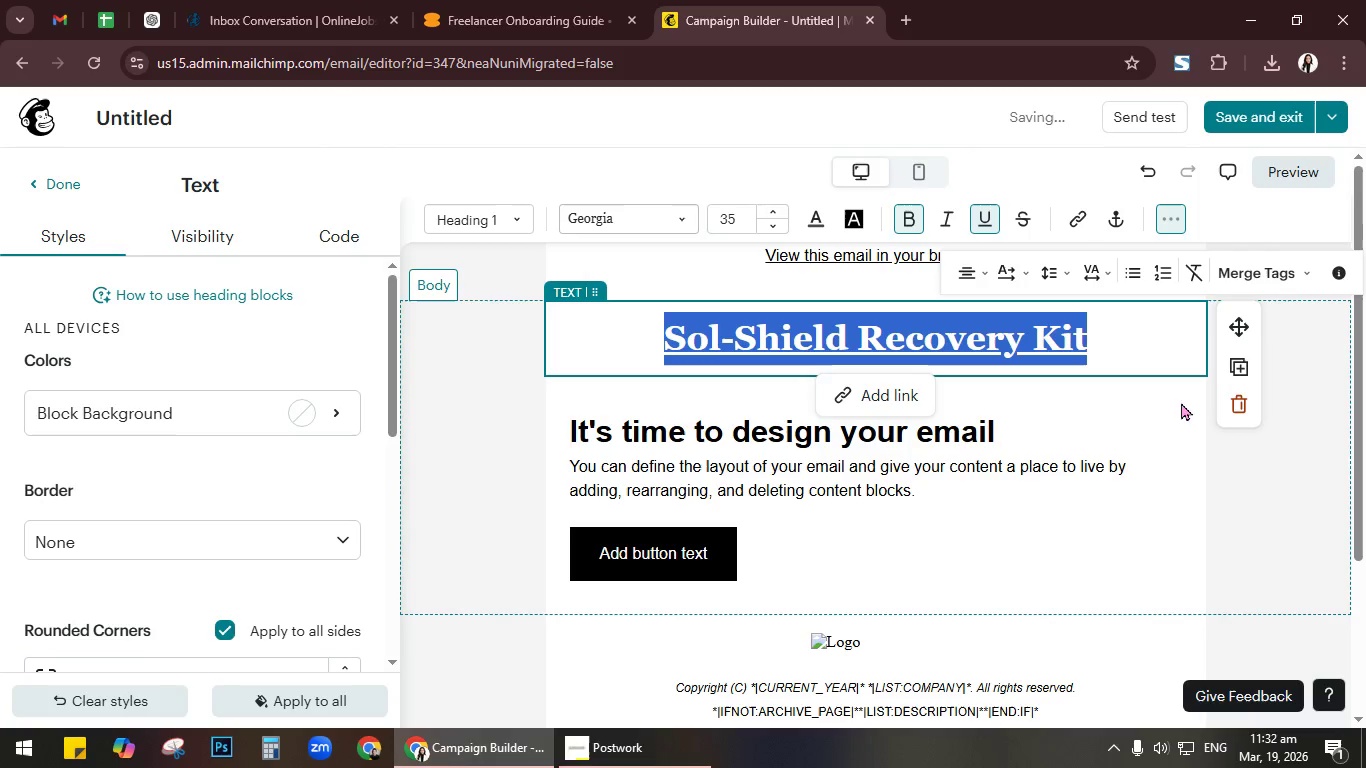 
left_click([1110, 279])
 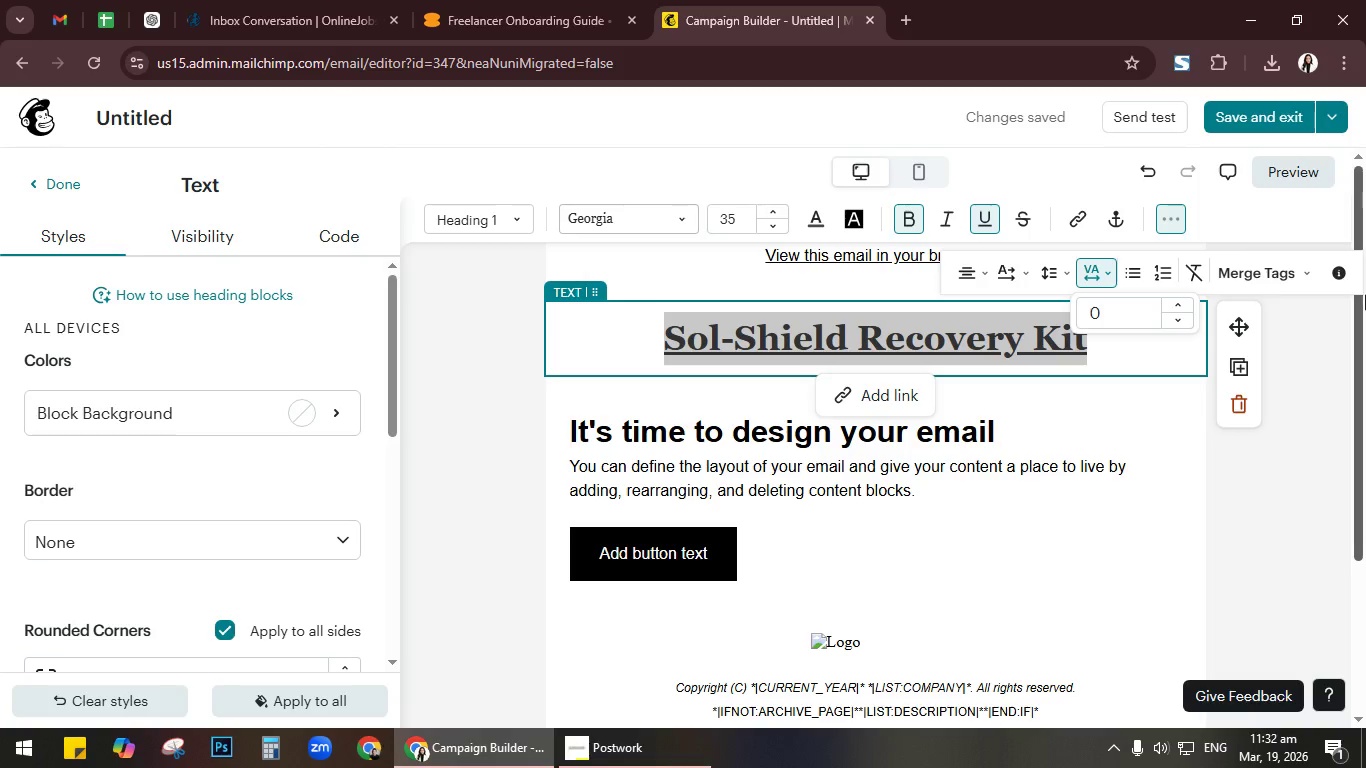 
wait(30.97)
 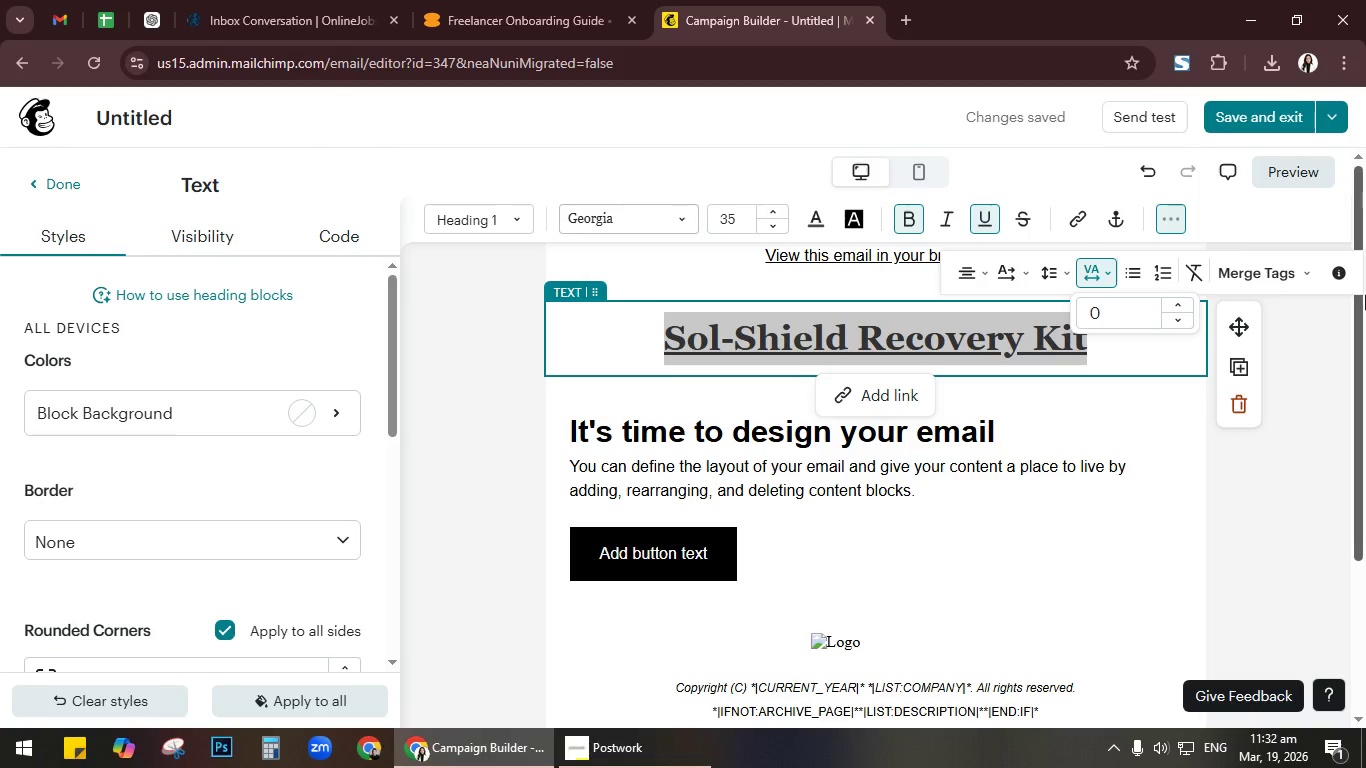 
left_click([1308, 488])
 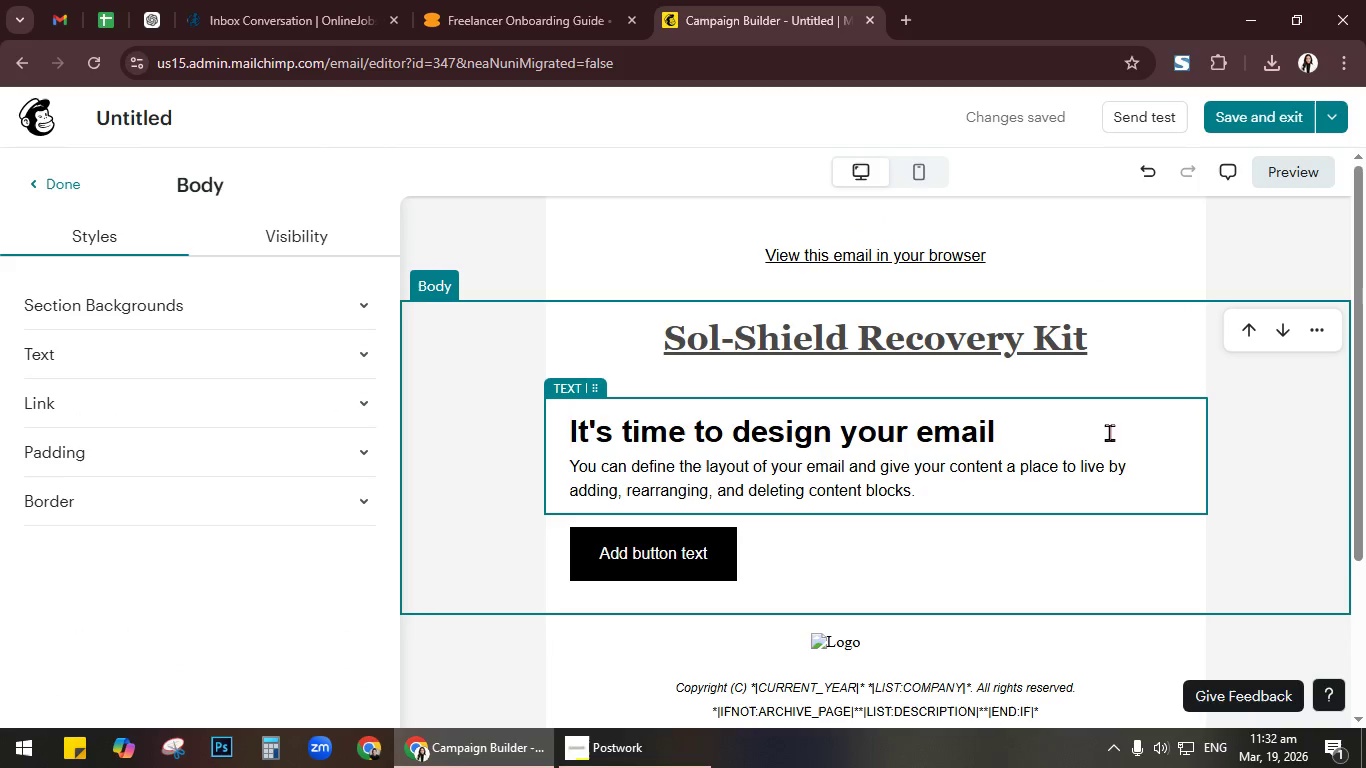 
left_click([1148, 328])
 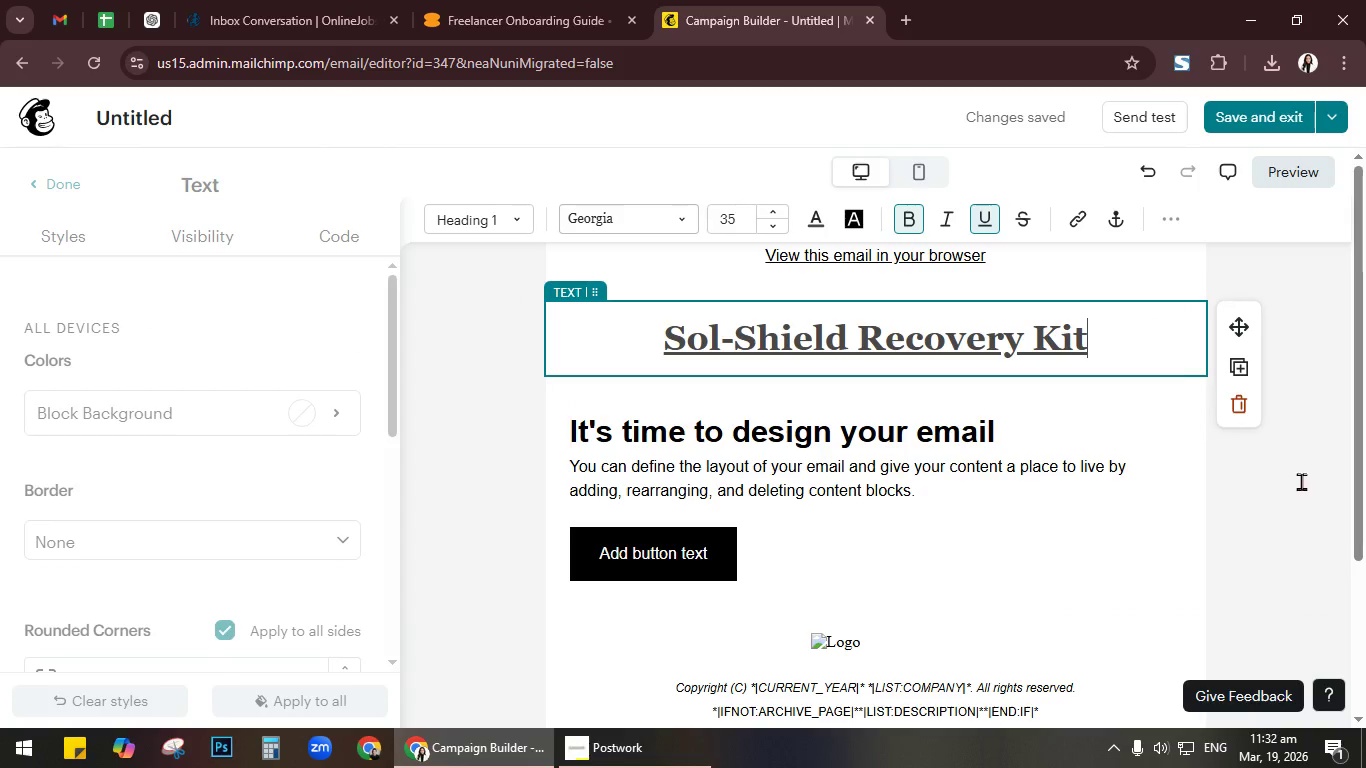 
left_click([1287, 523])
 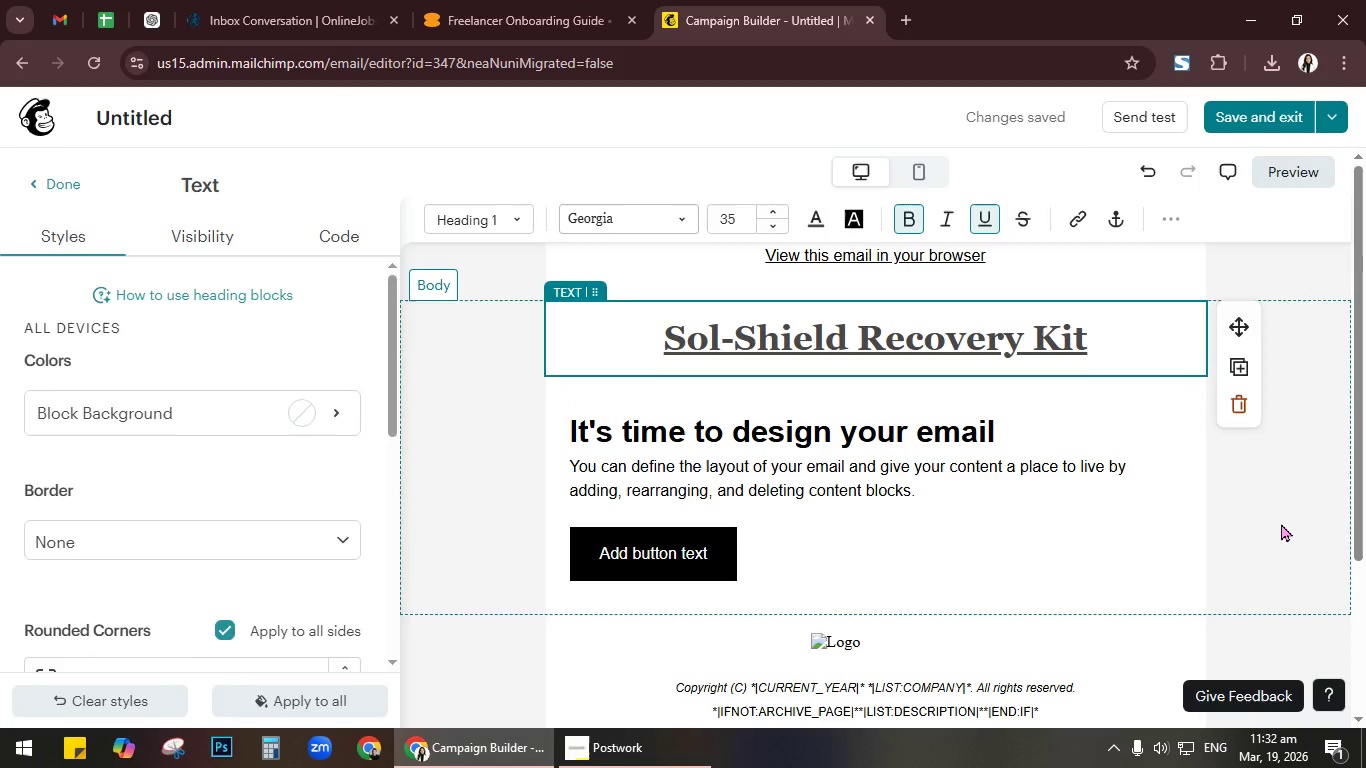 
scroll: coordinate [1281, 523], scroll_direction: up, amount: 2.0
 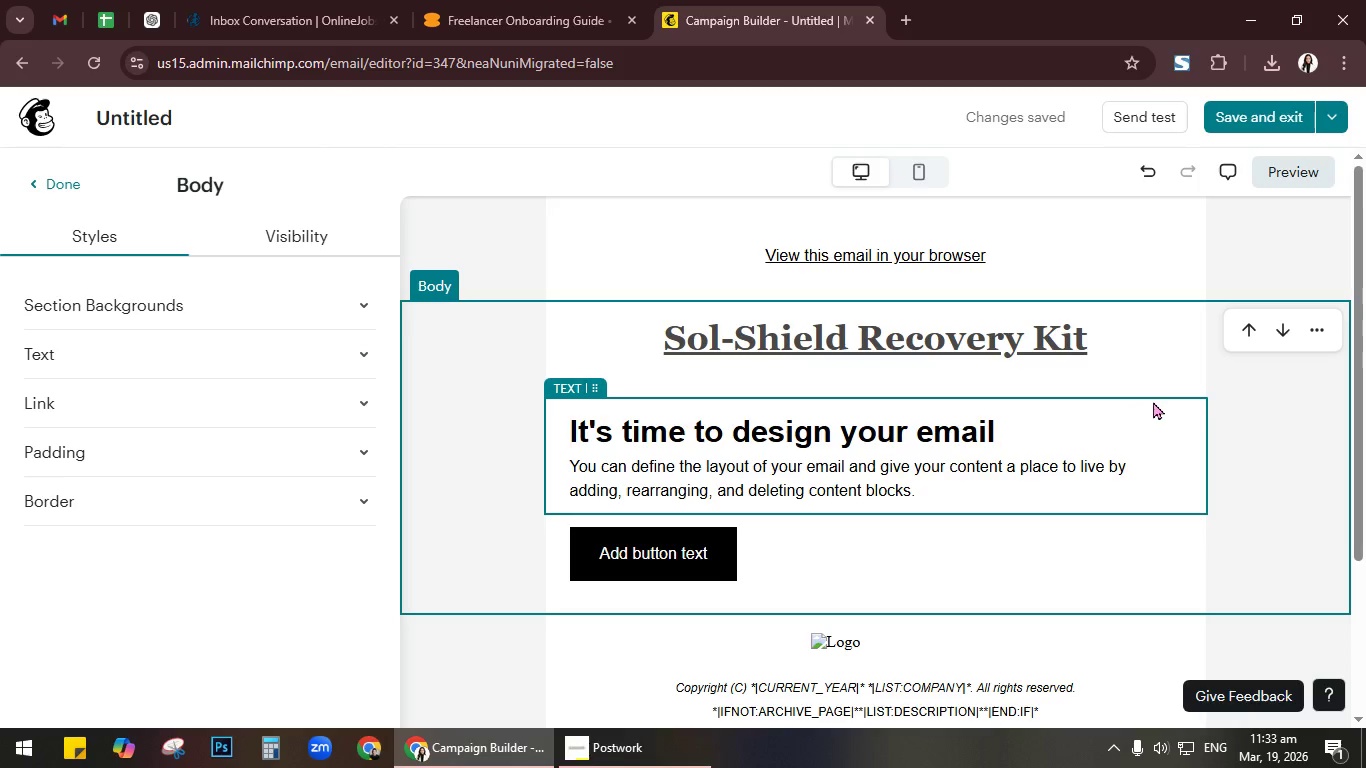 
left_click([984, 257])
 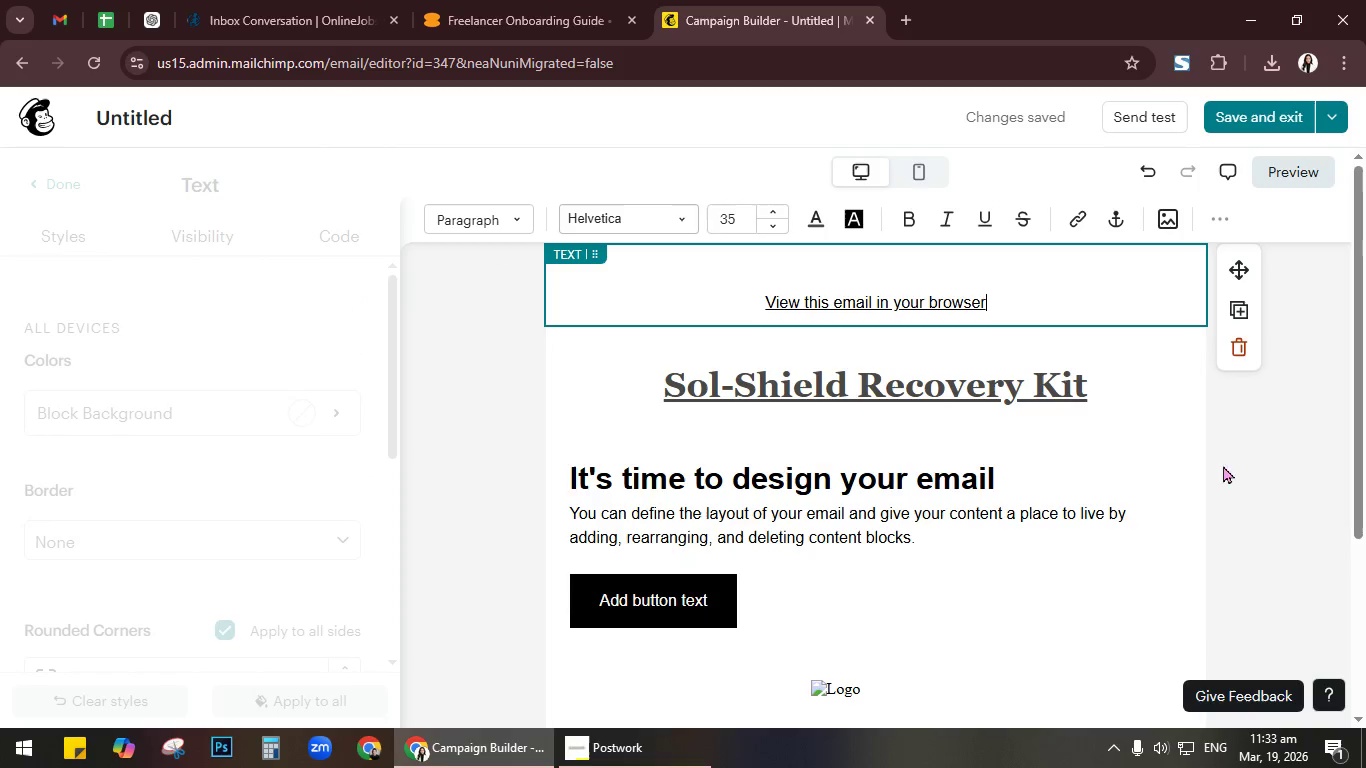 
left_click([1247, 462])
 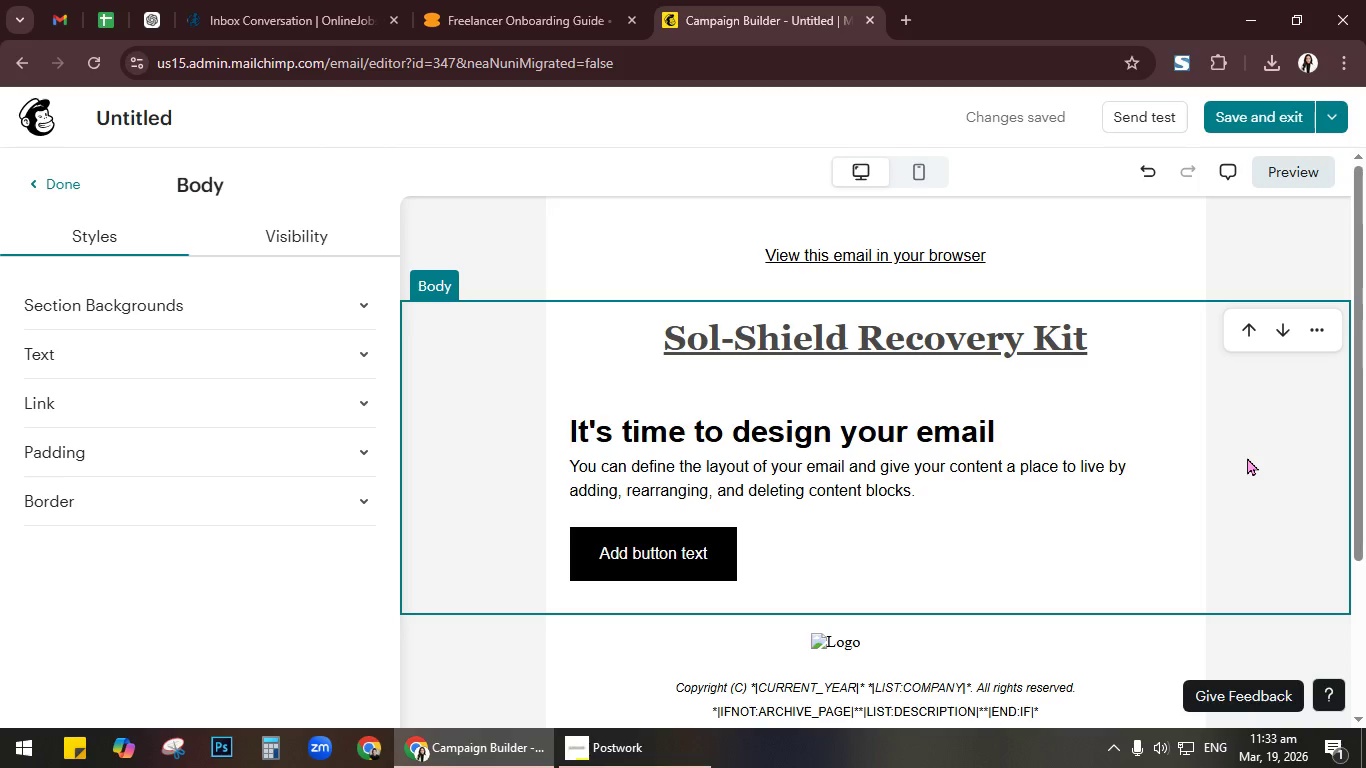 
wait(12.55)
 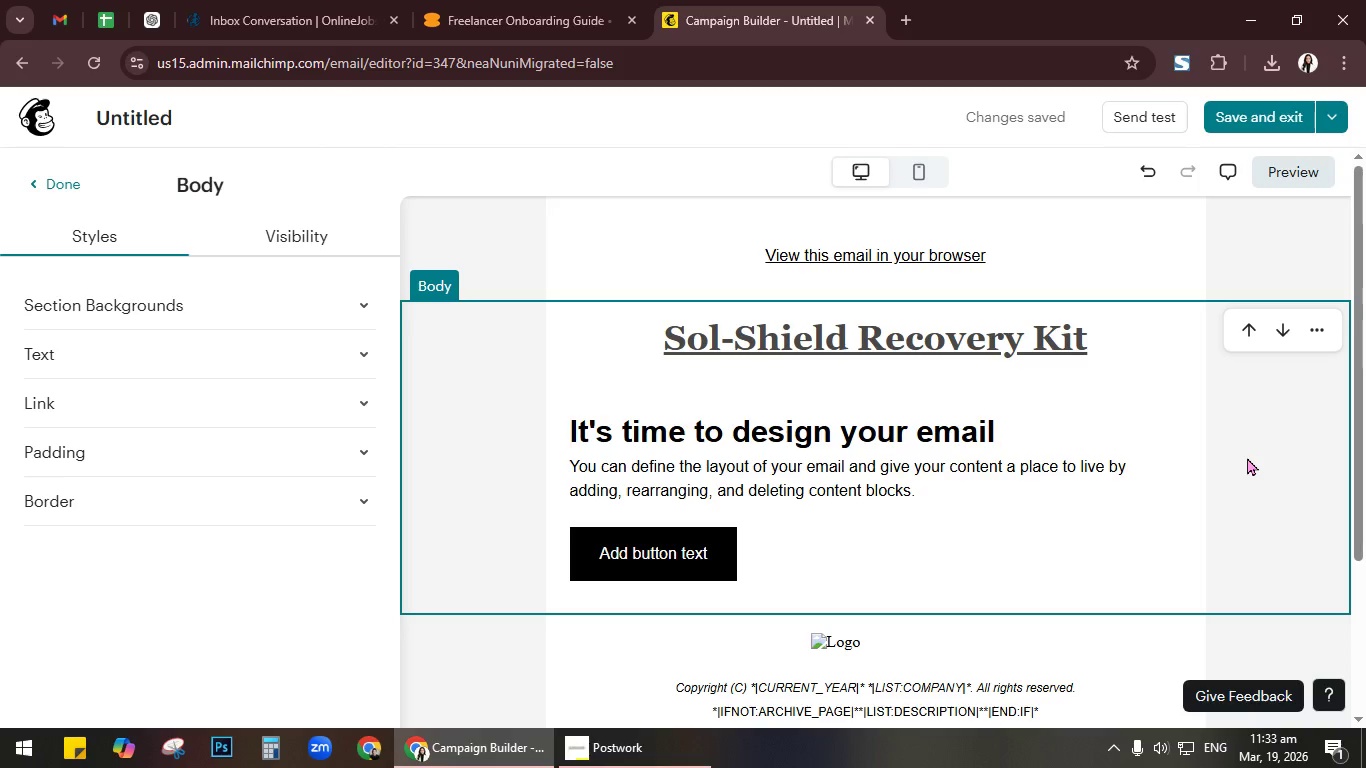 
left_click([775, 437])
 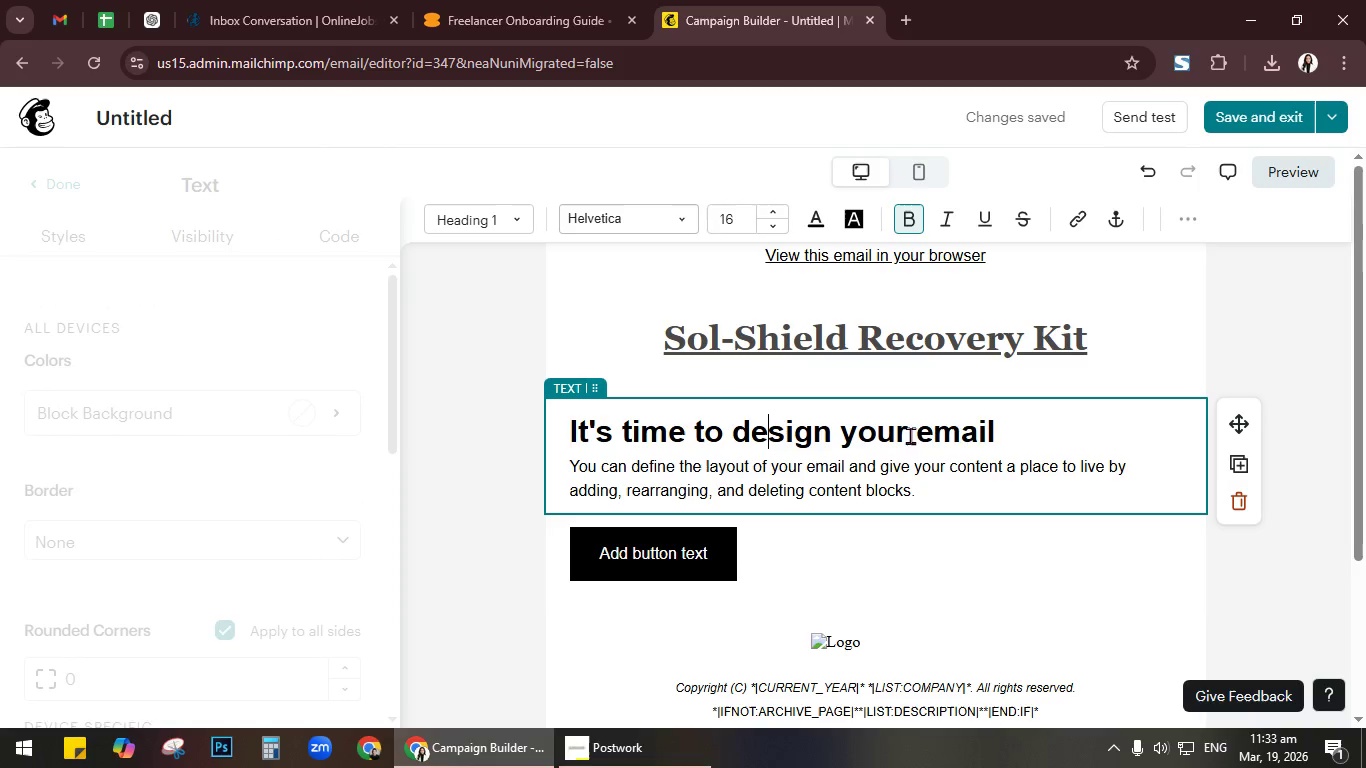 
key(Control+A)
 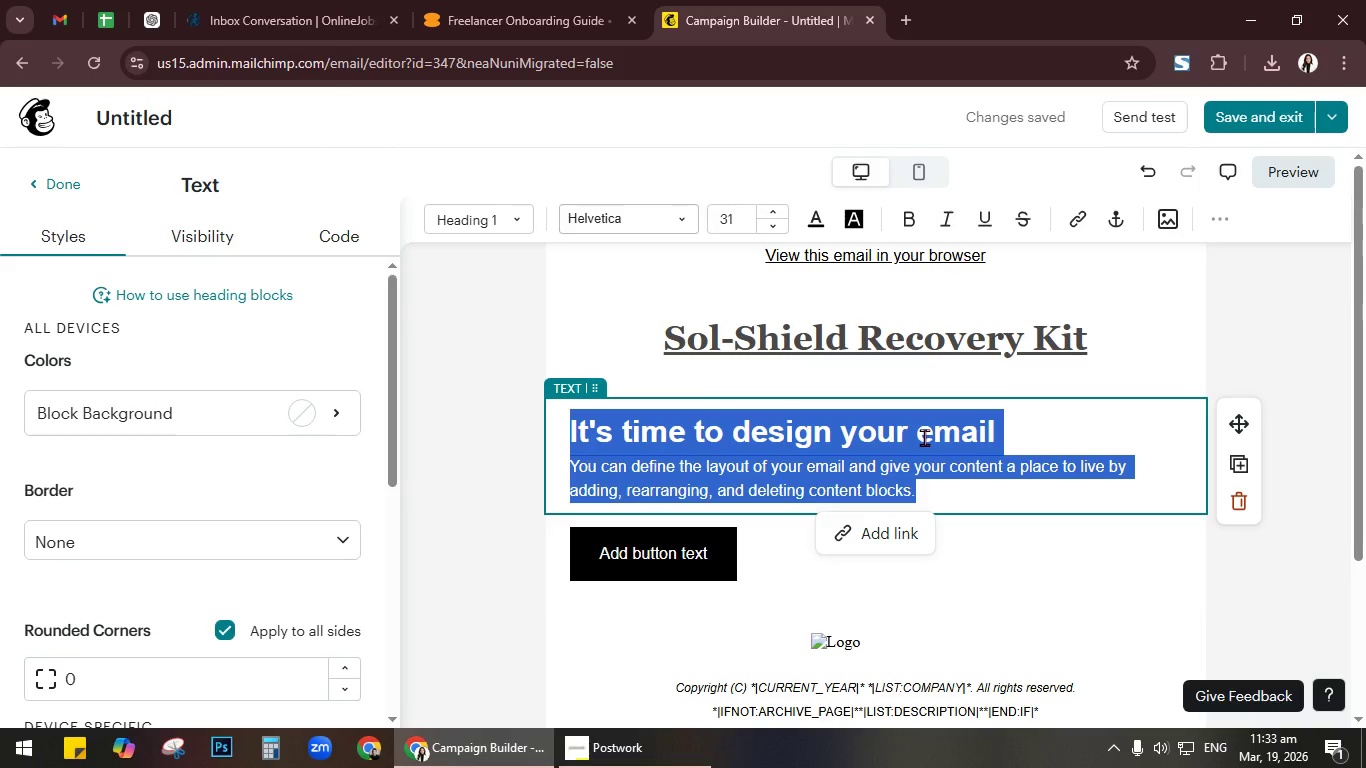 
type(Your Glow deserves protection)
 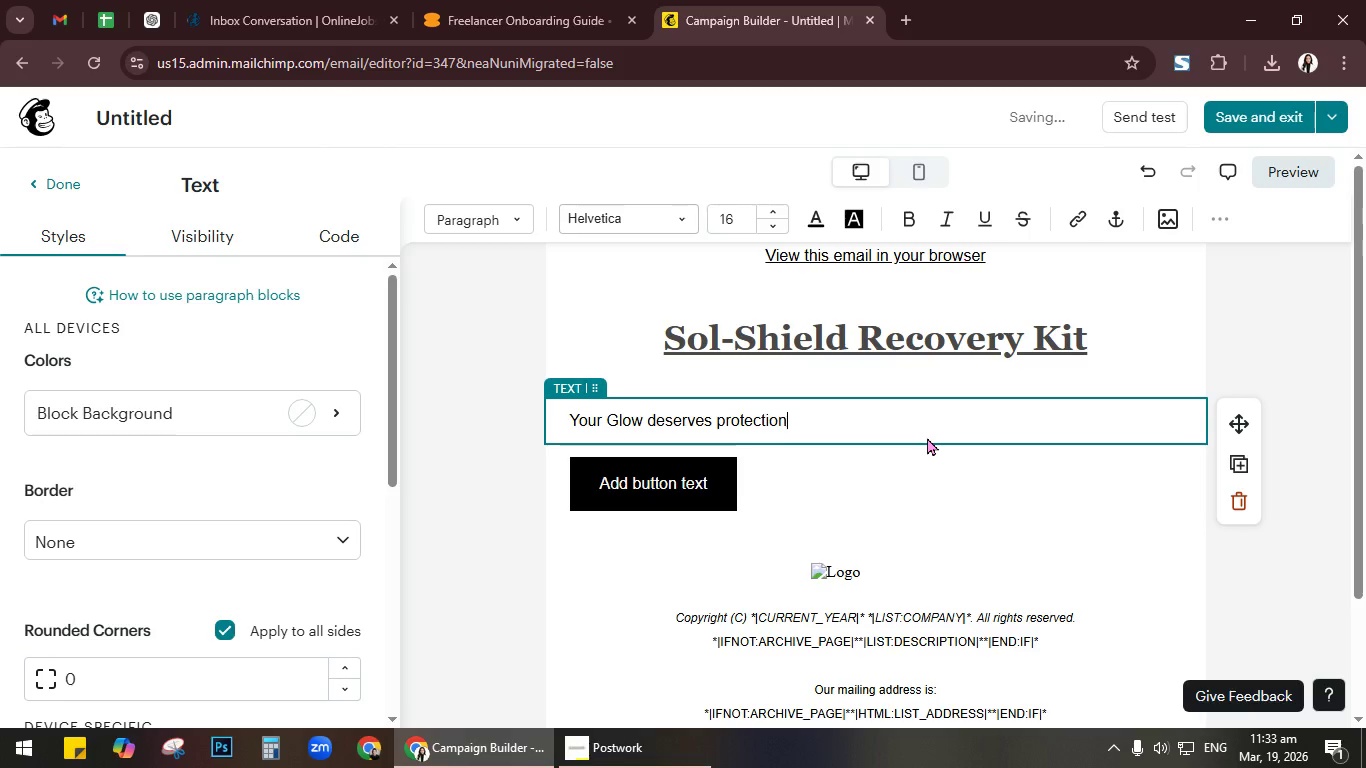 
key(Control+A)
 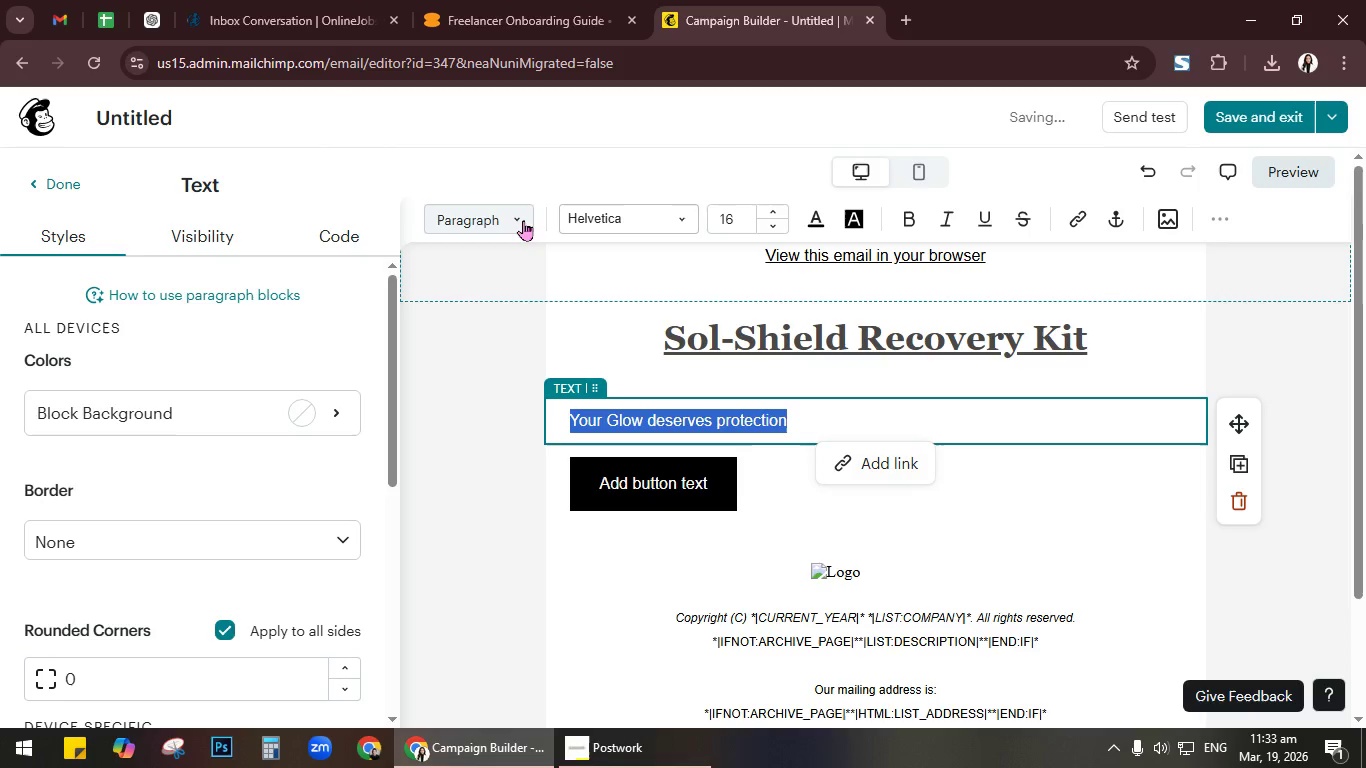 
left_click([692, 220])
 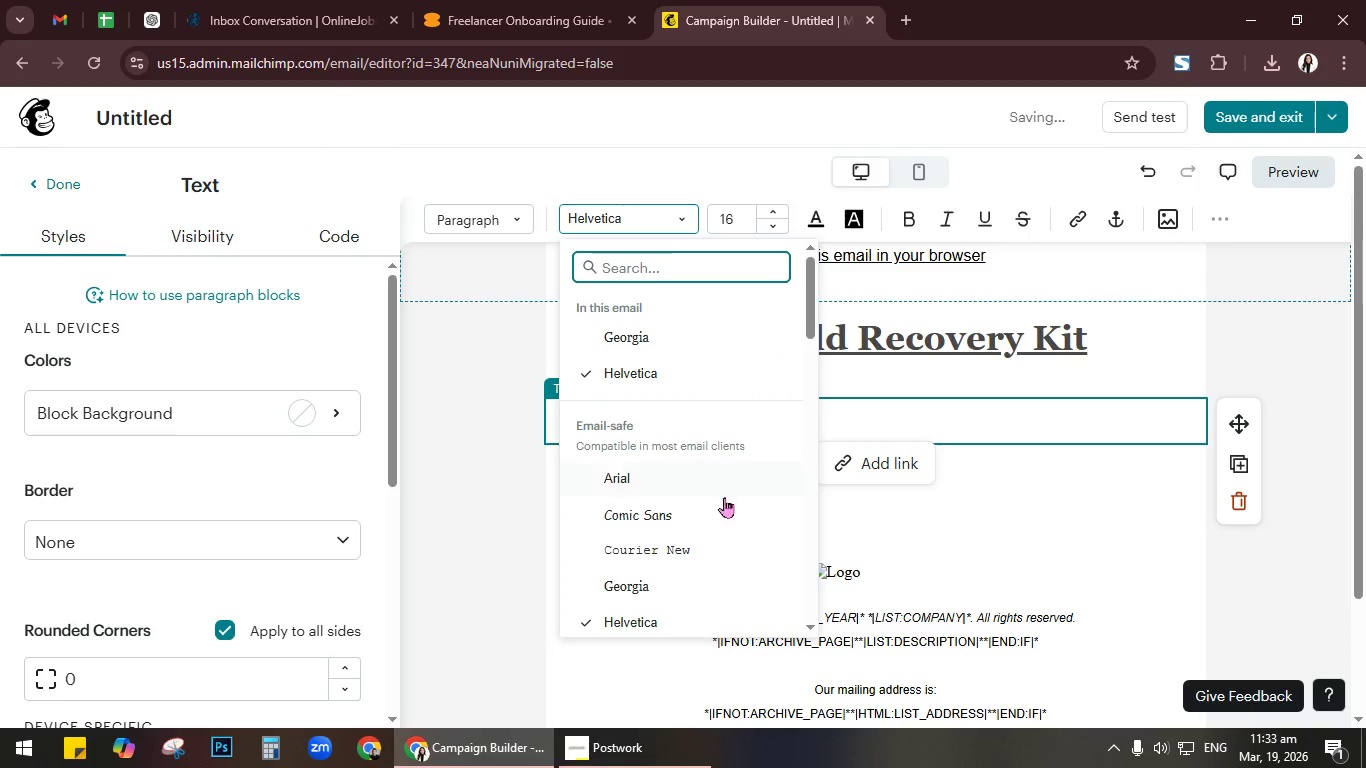 
scroll: coordinate [727, 497], scroll_direction: down, amount: 5.0